 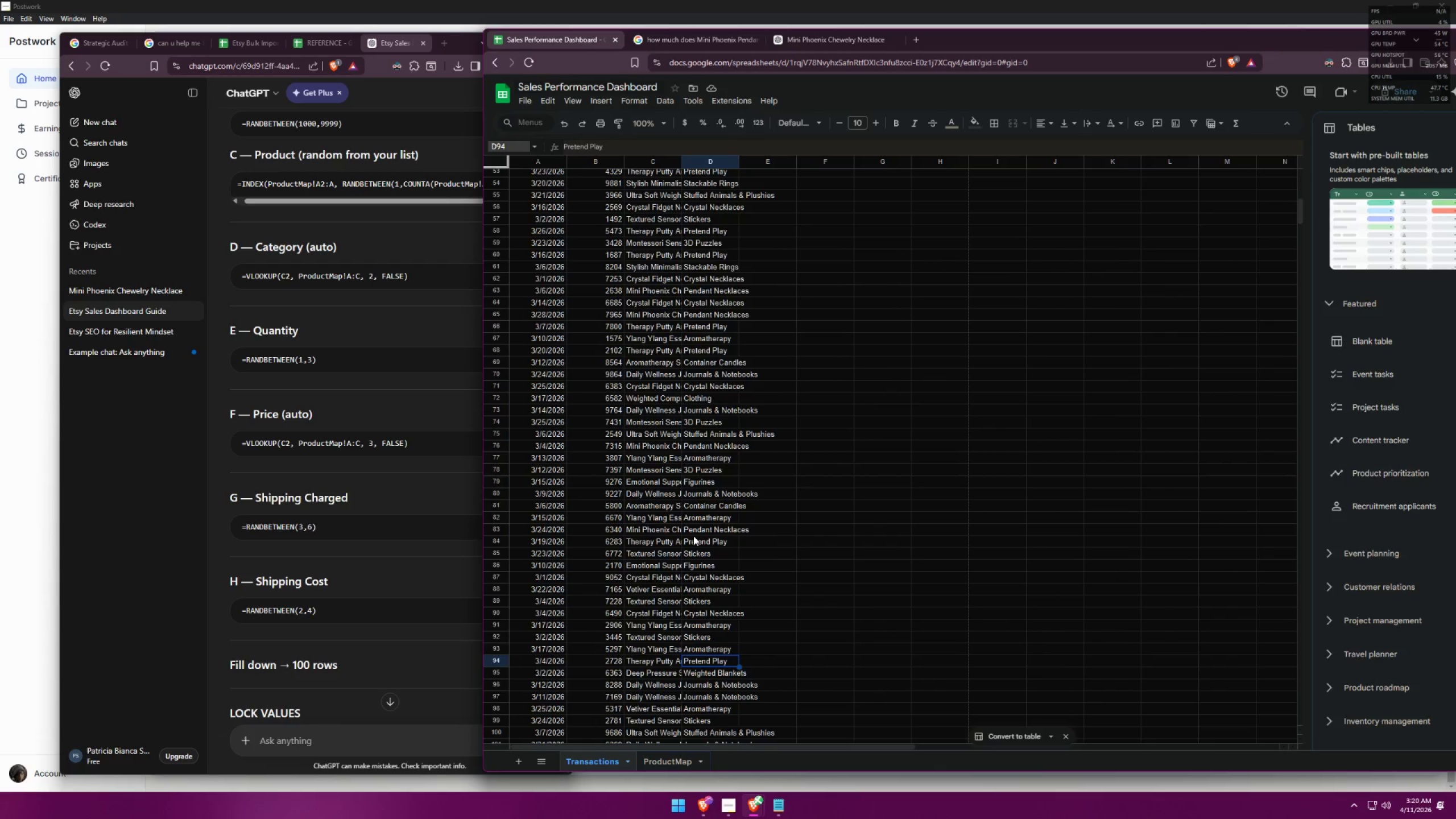 
scroll: coordinate [700, 526], scroll_direction: up, amount: 1.0
 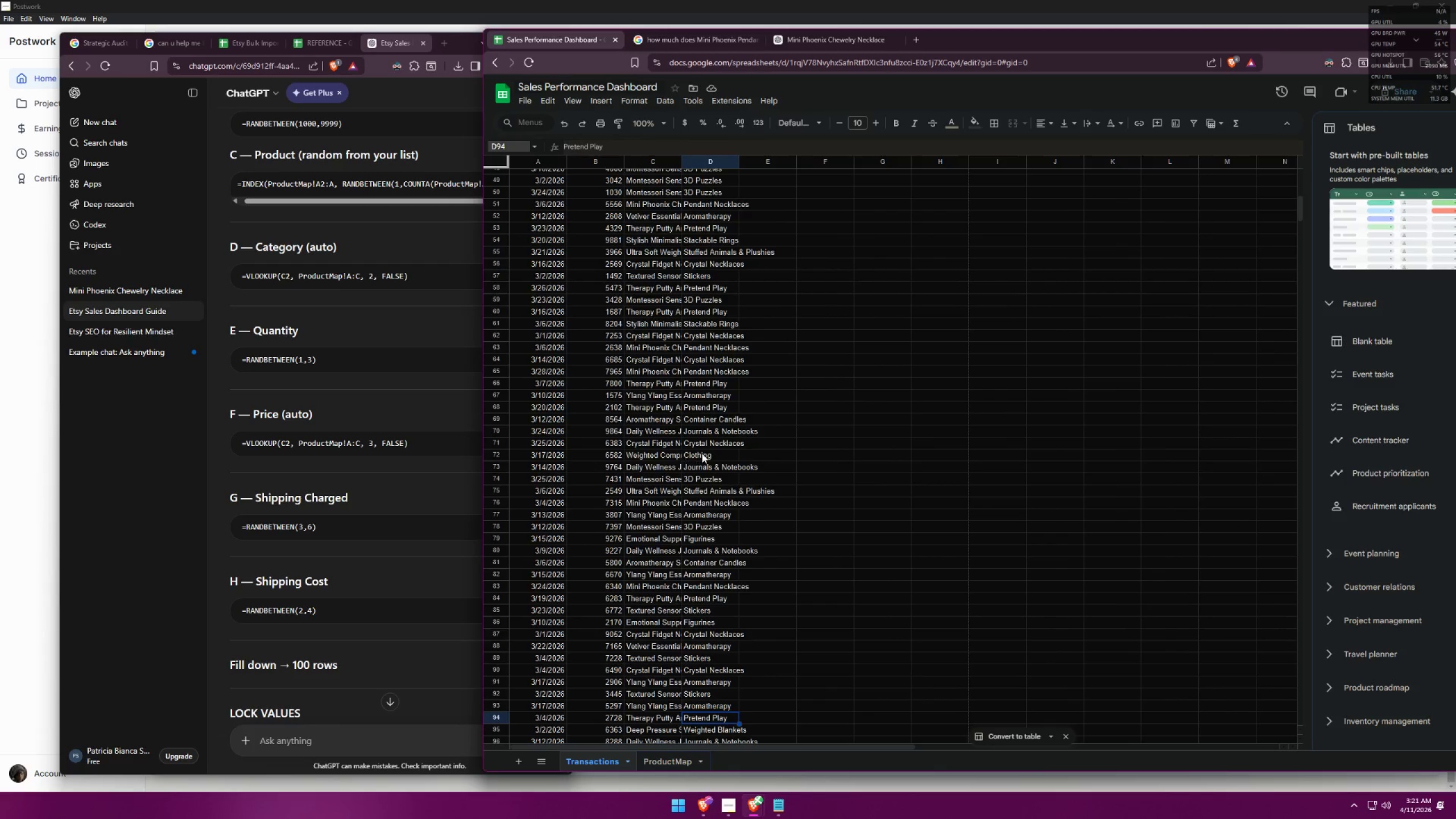 
double_click([663, 454])
 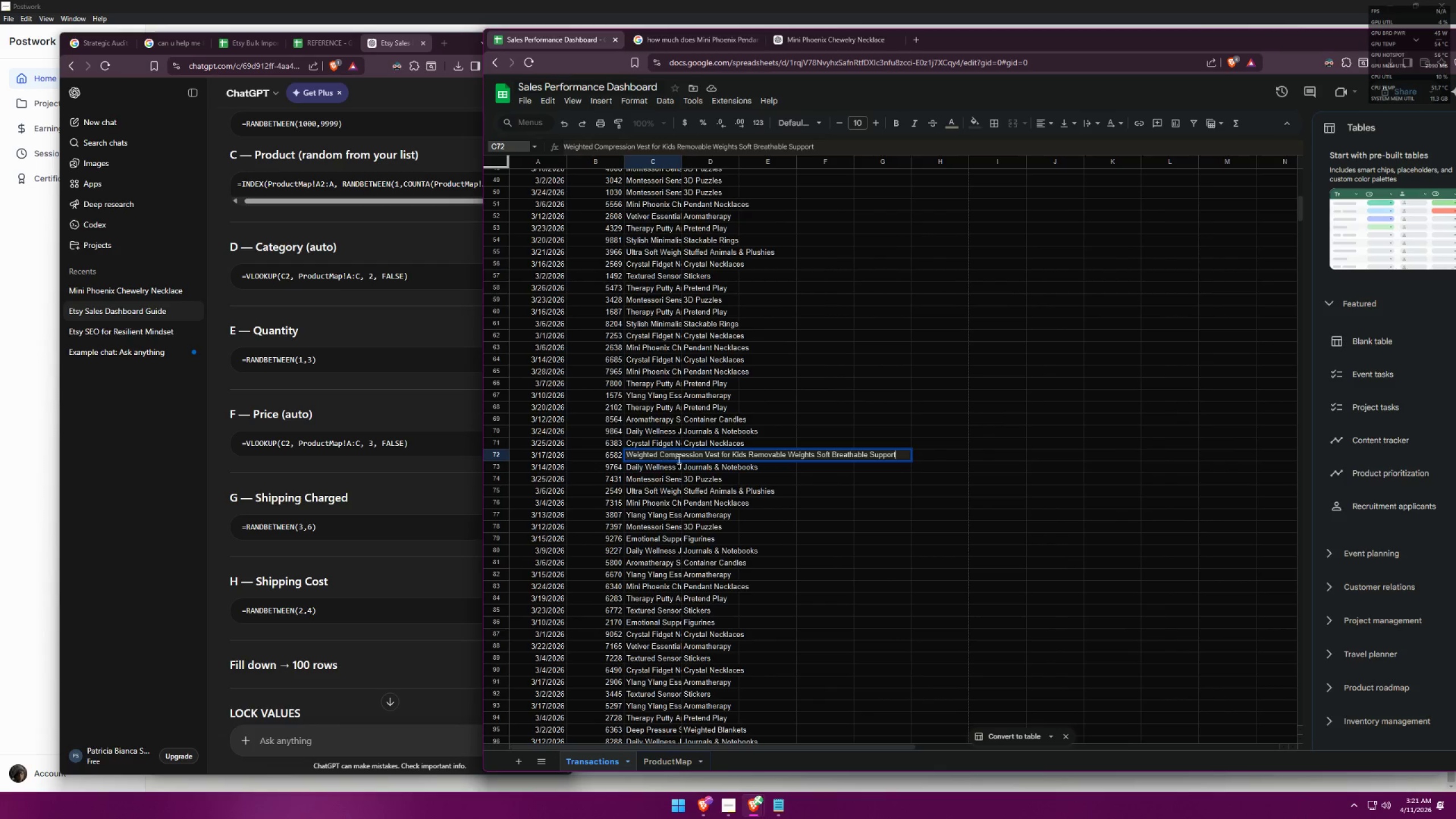 
left_click([770, 482])
 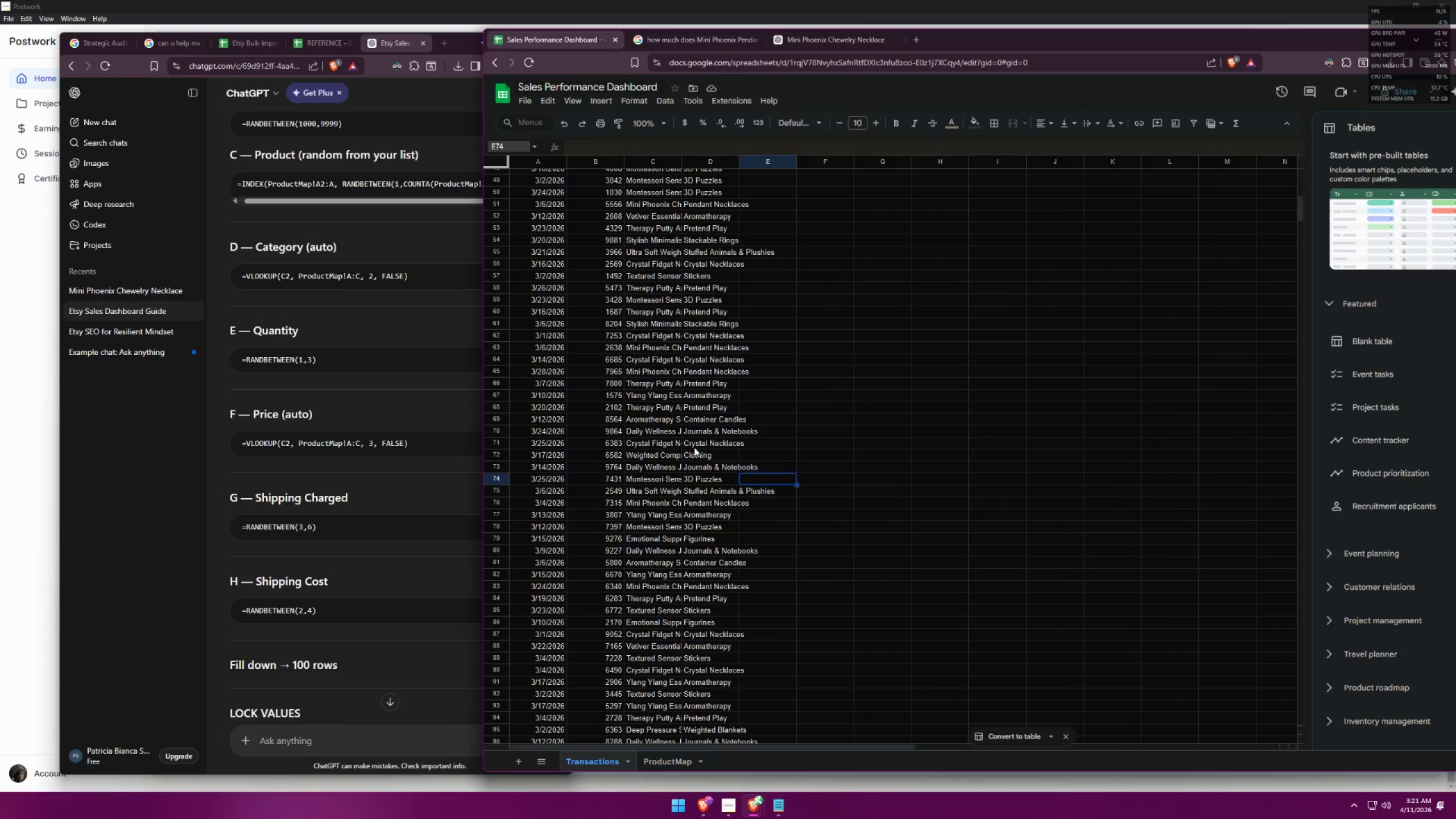 
scroll: coordinate [709, 471], scroll_direction: up, amount: 14.0
 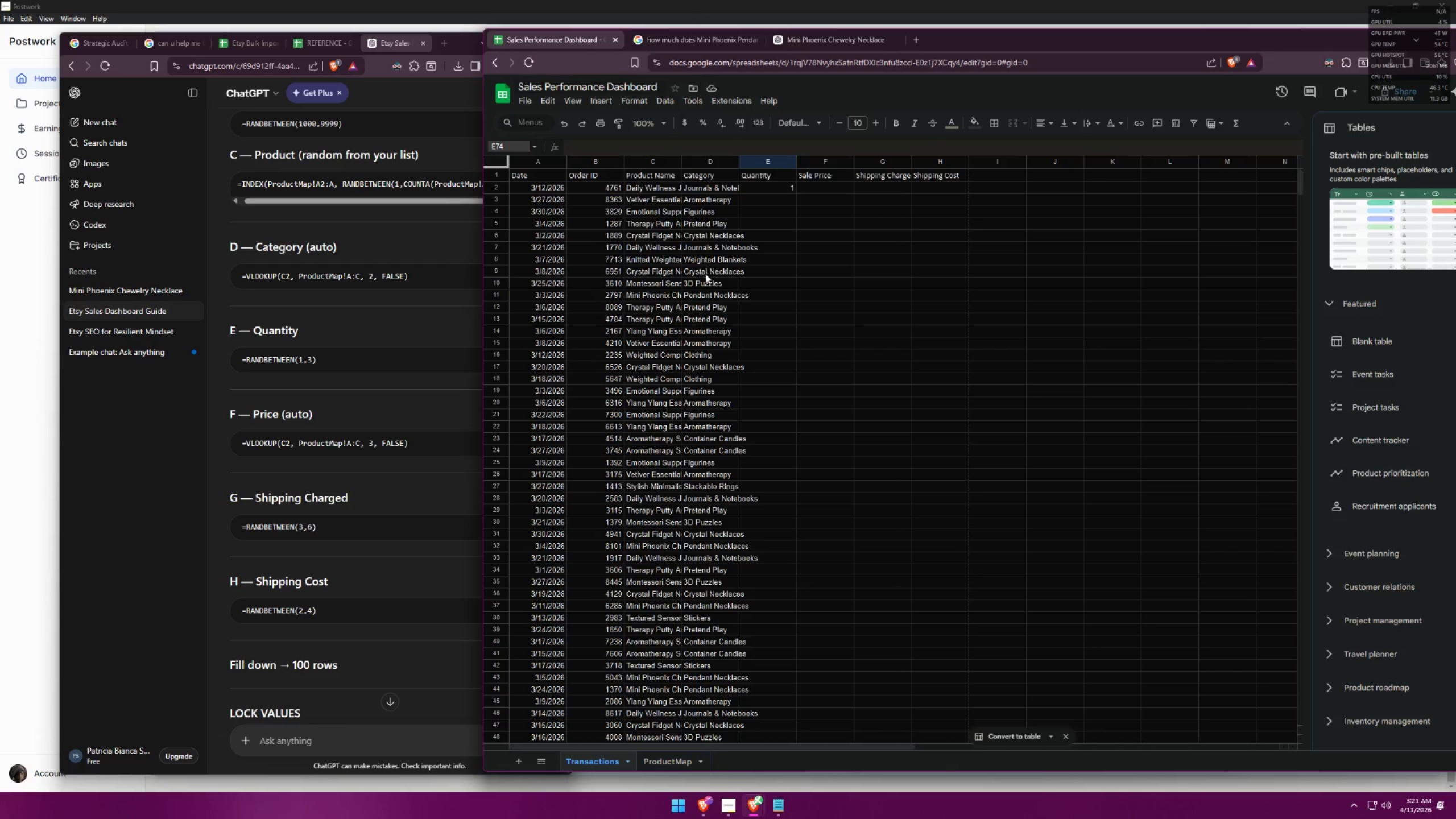 
wait(11.95)
 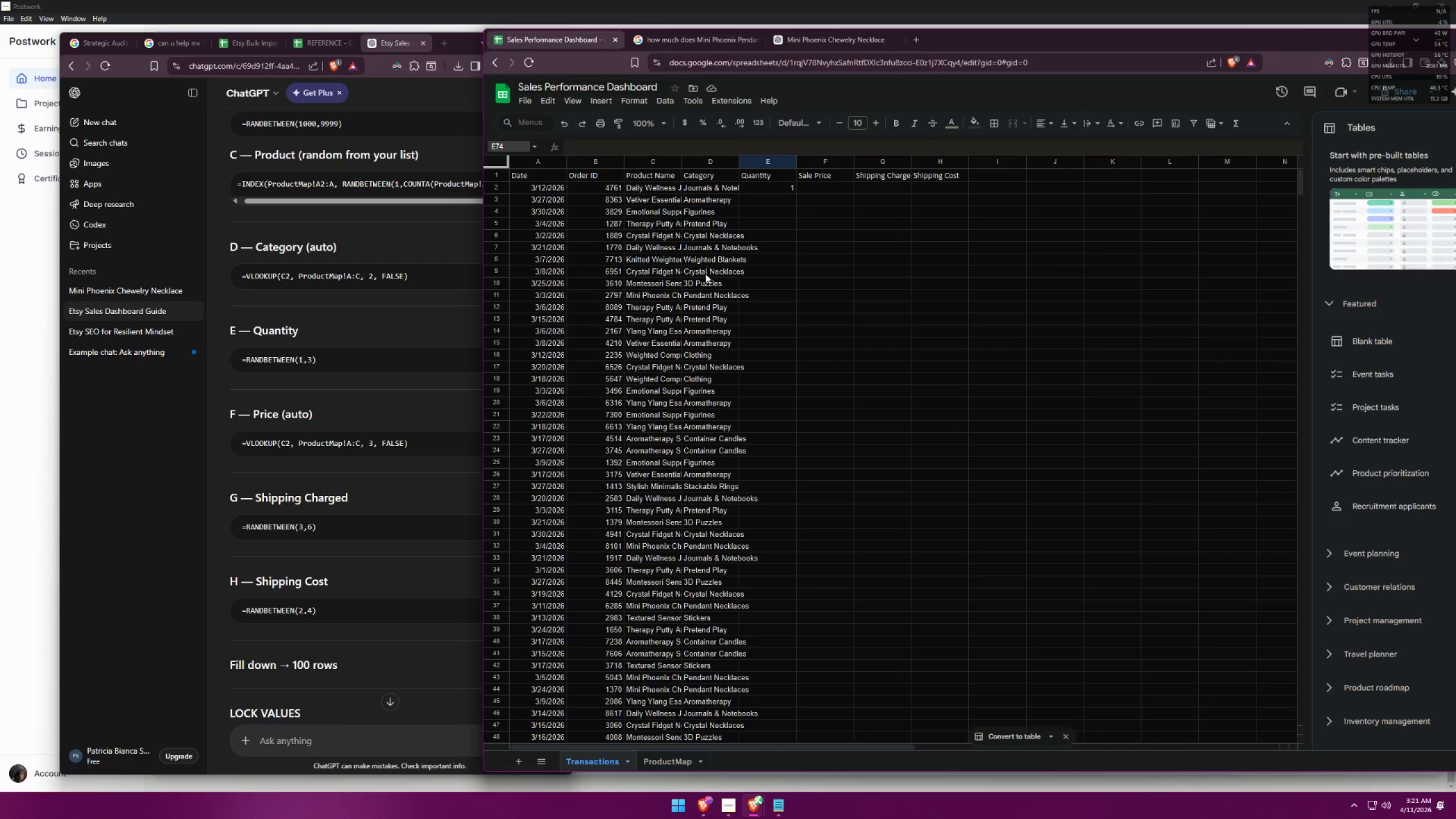 
scroll: coordinate [698, 560], scroll_direction: down, amount: 3.0
 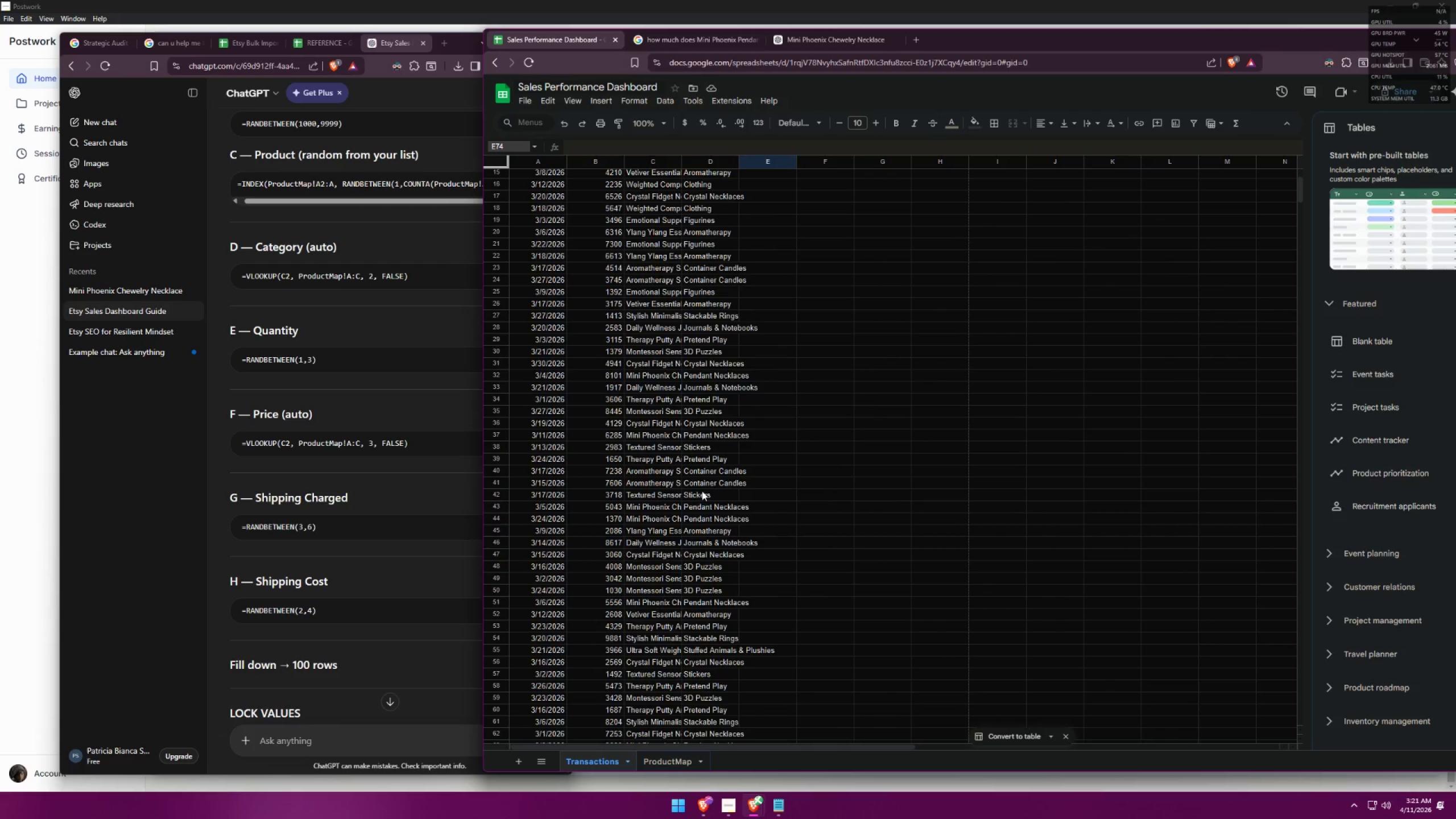 
scroll: coordinate [784, 344], scroll_direction: up, amount: 8.0
 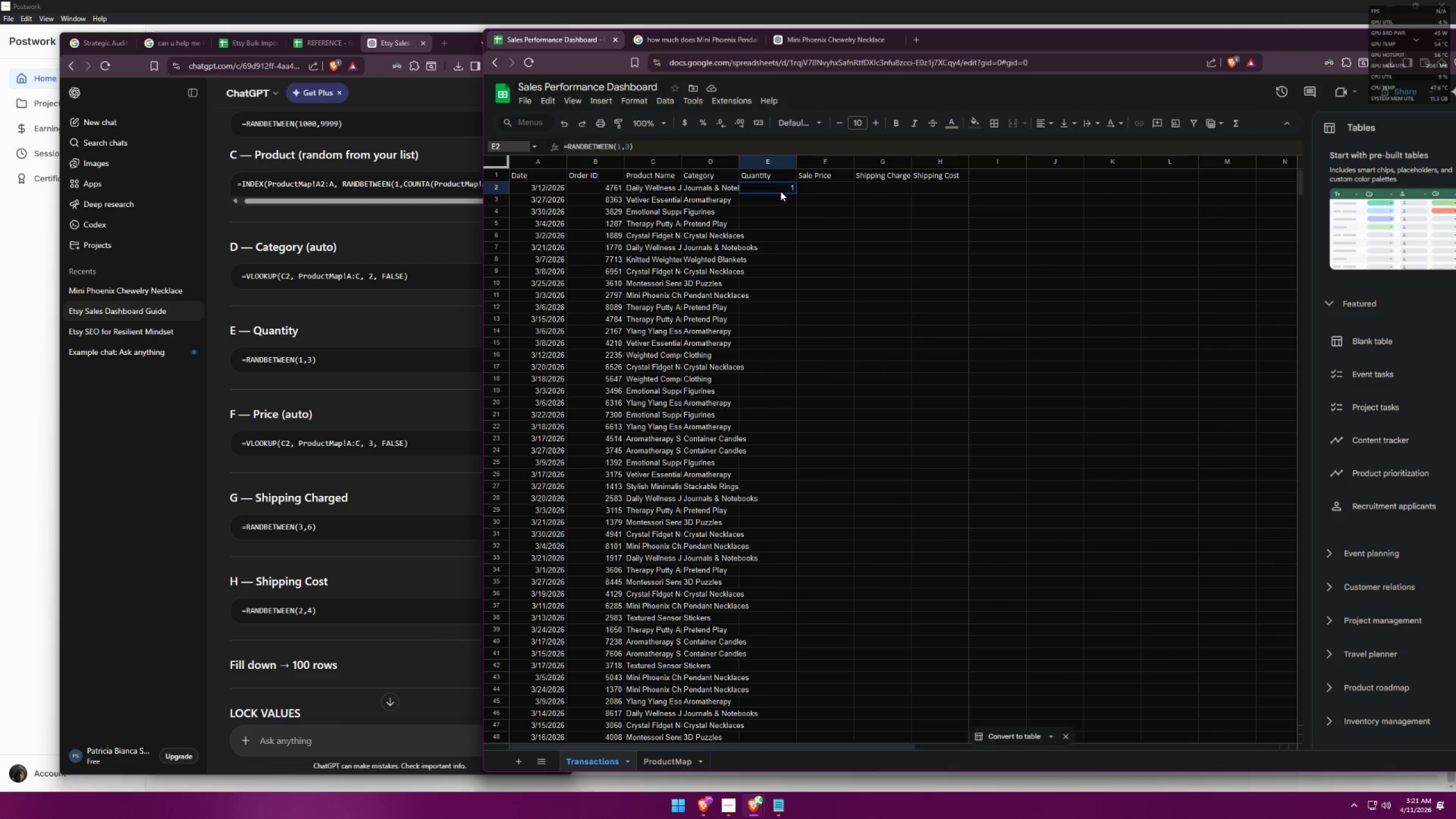 
double_click([780, 191])
 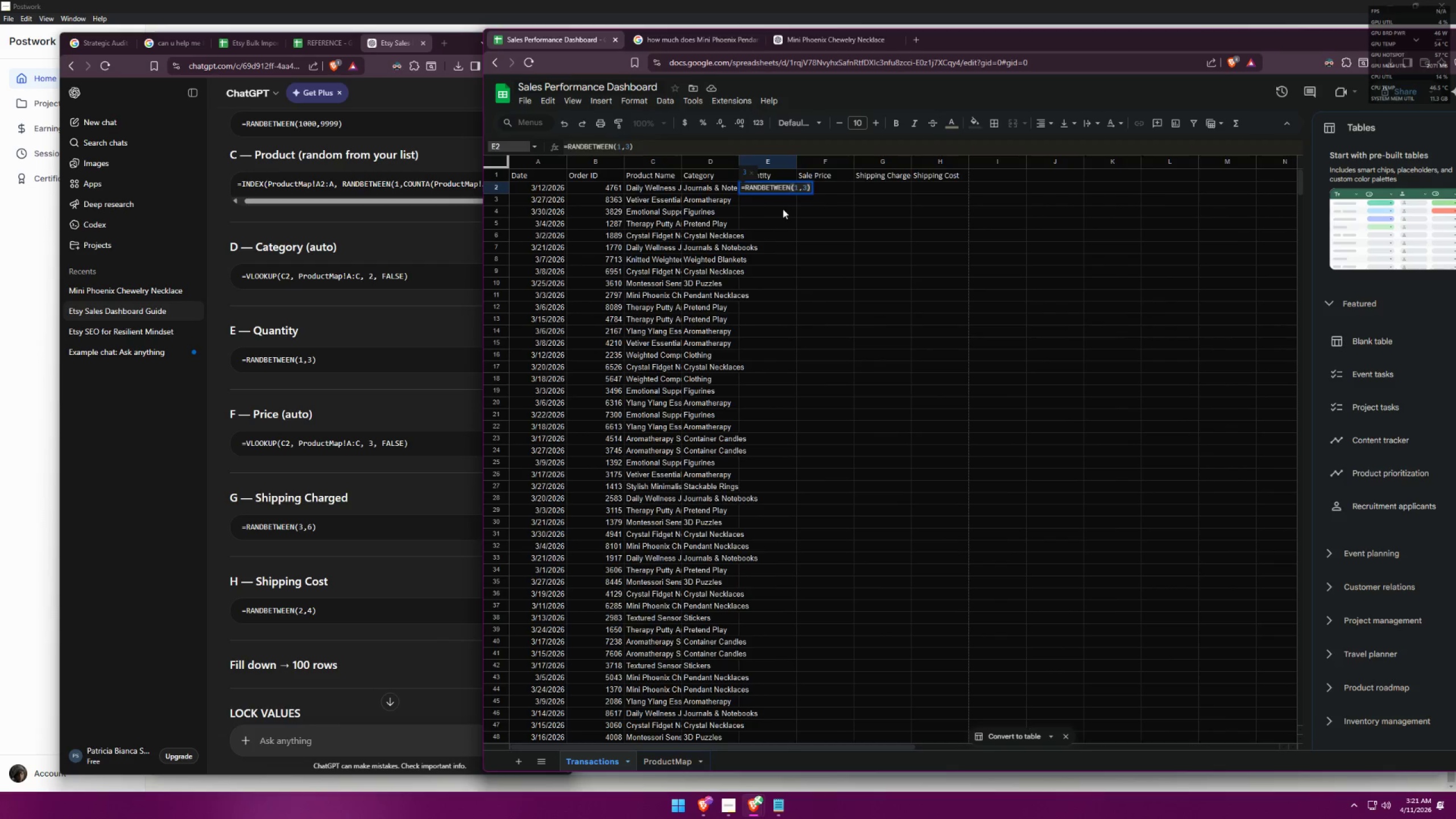 
double_click([779, 191])
 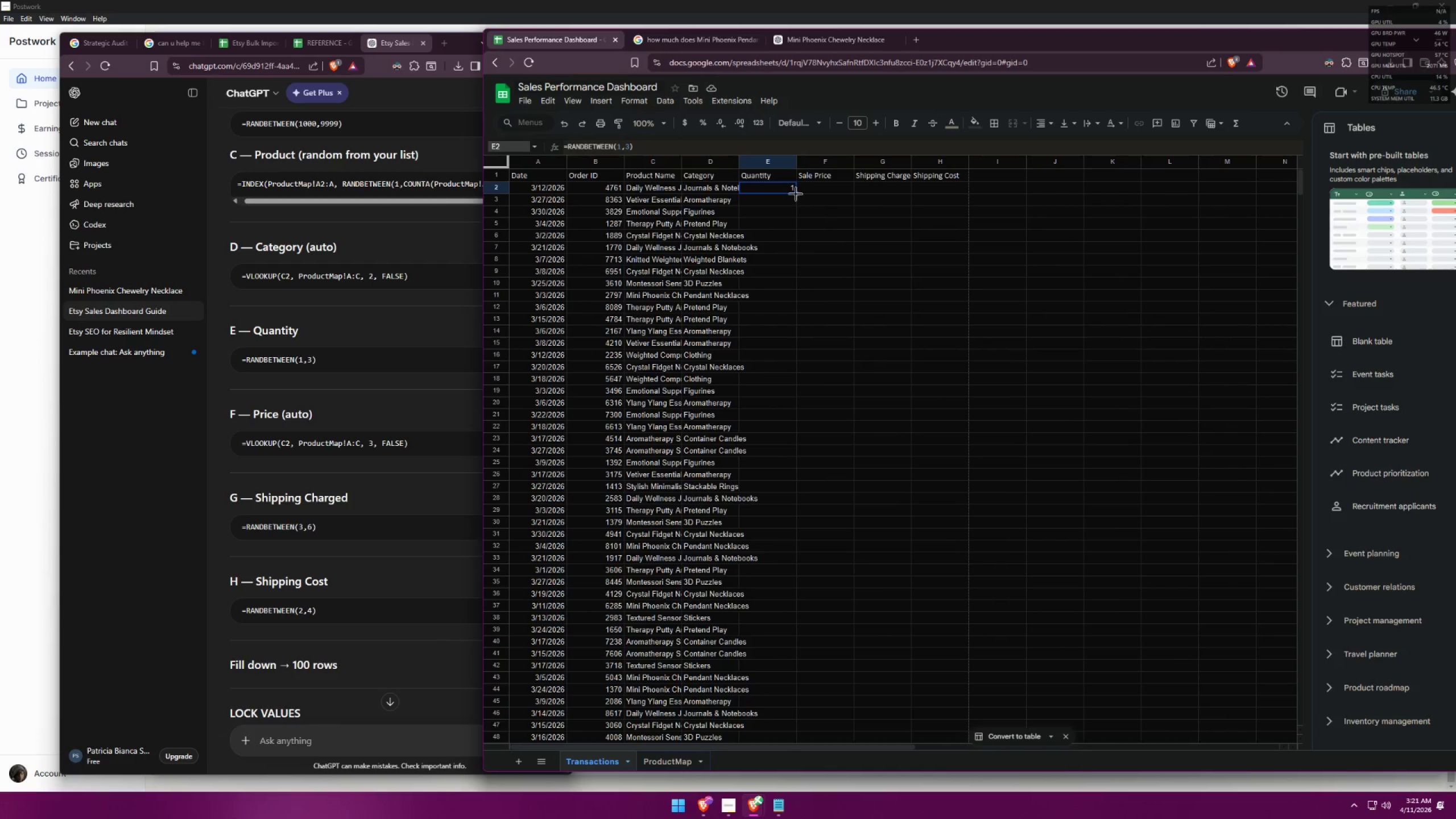 
left_click_drag(start_coordinate=[796, 194], to_coordinate=[775, 461])
 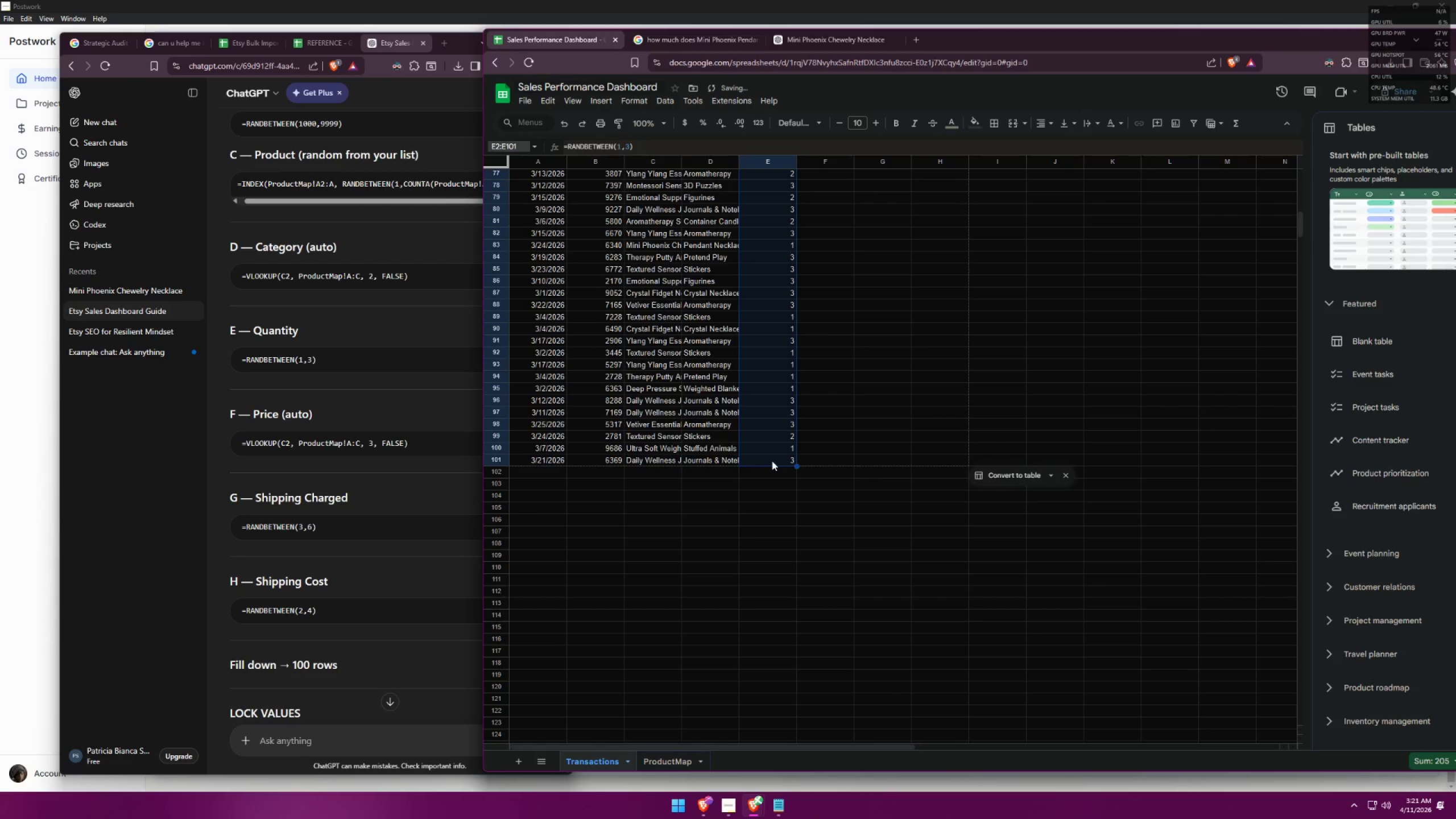 
scroll: coordinate [771, 530], scroll_direction: down, amount: 16.0
 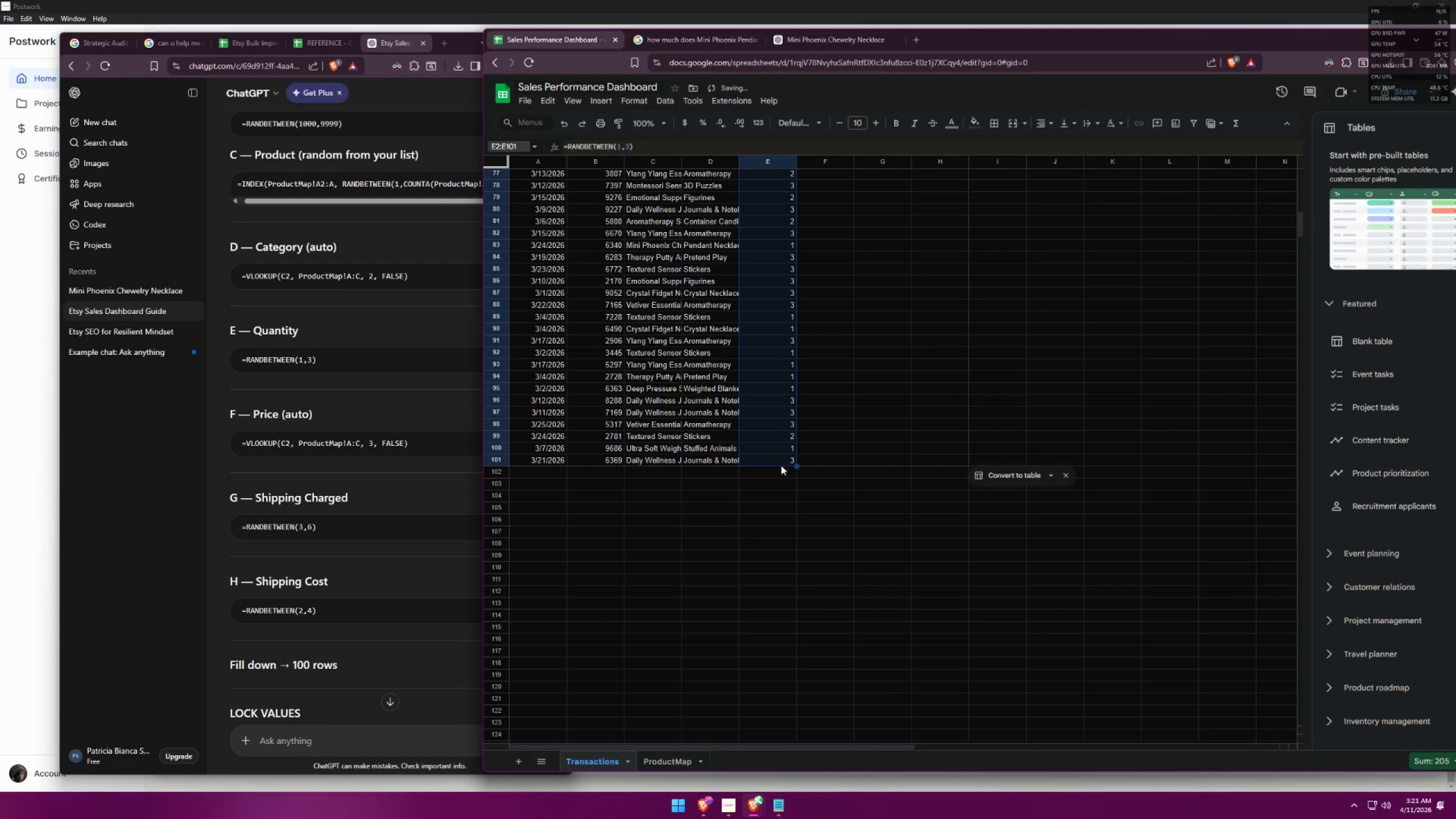 
key(Control+C)
 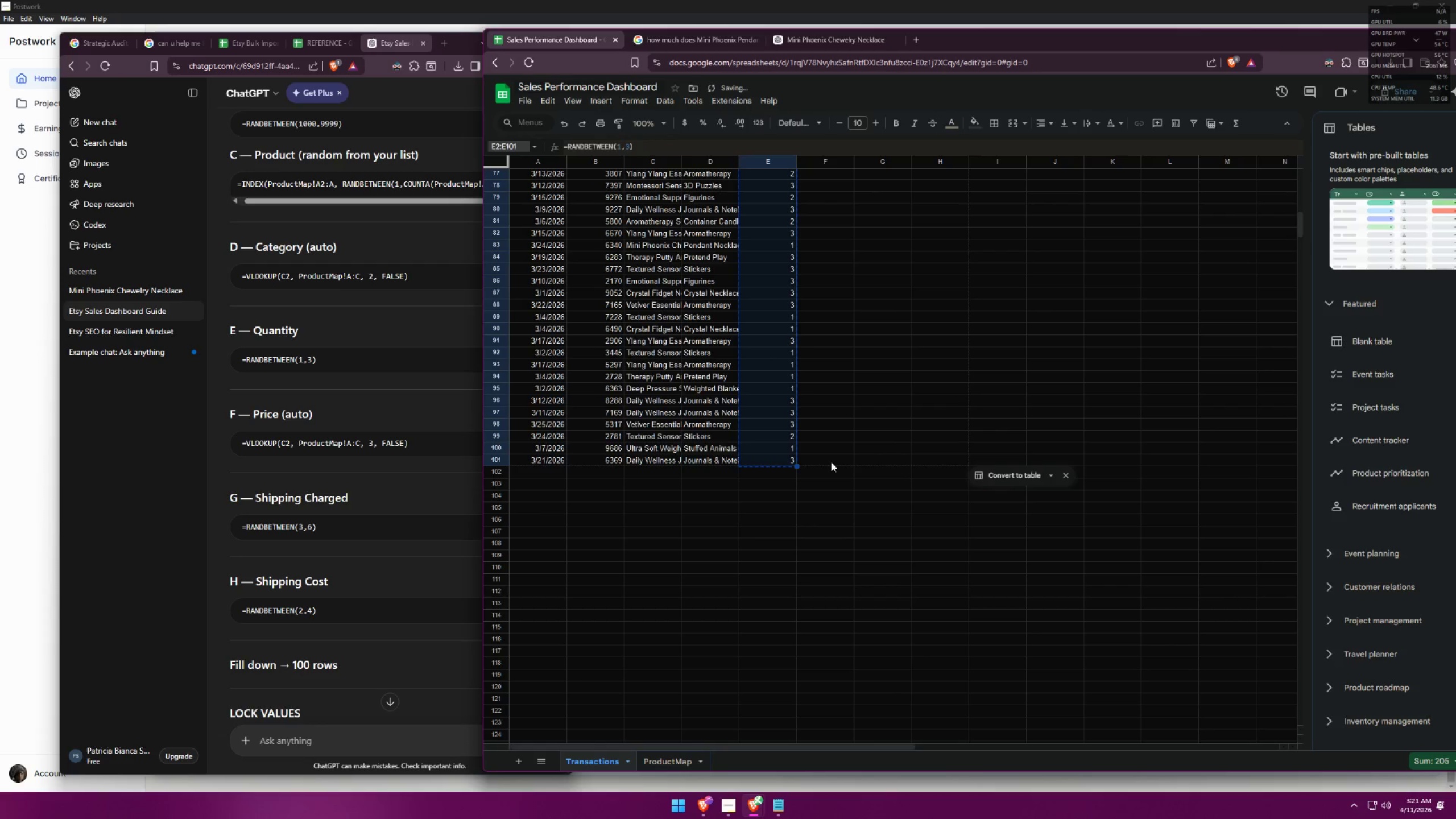 
key(Control+Shift+V)
 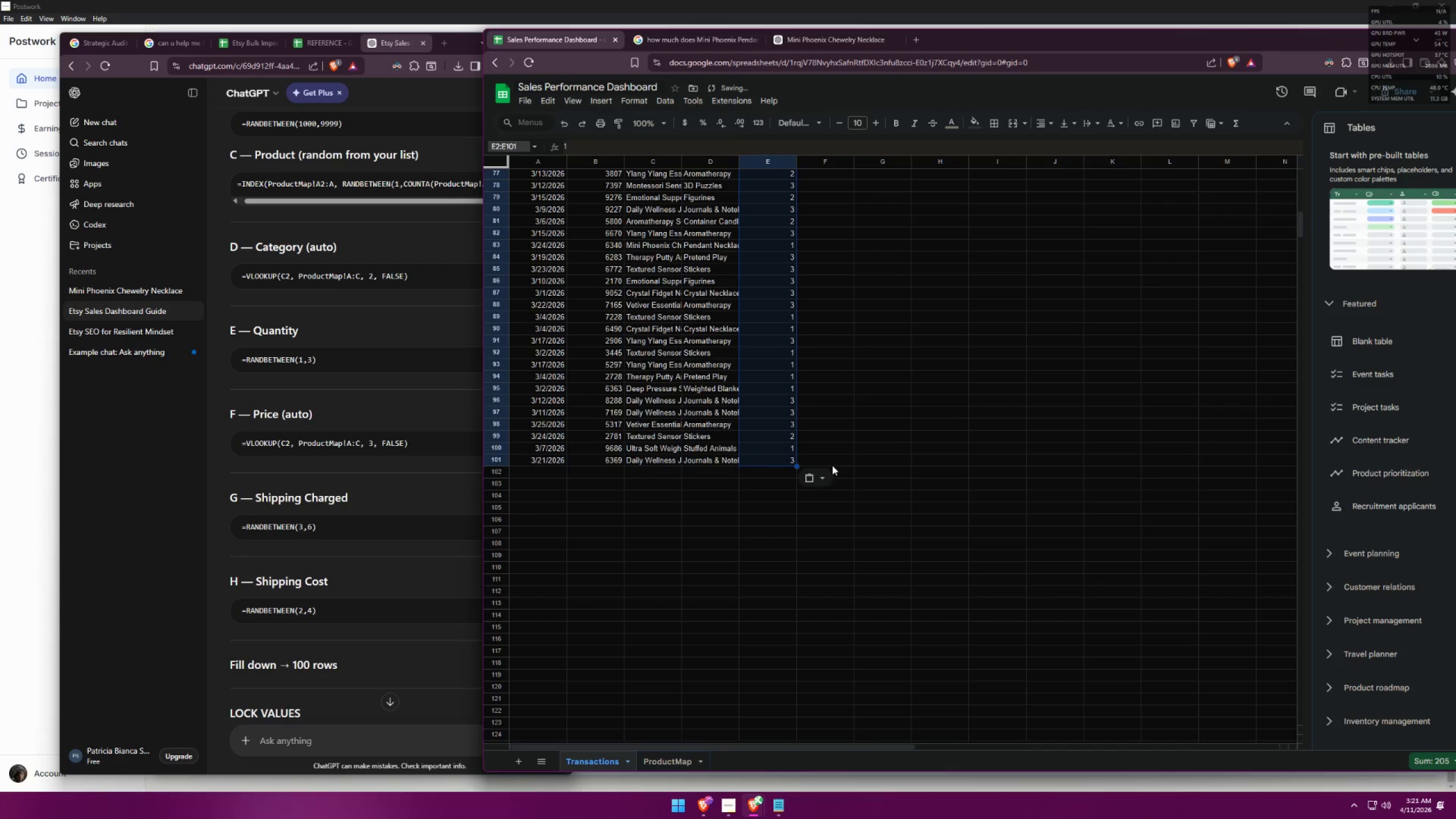 
left_click([834, 410])
 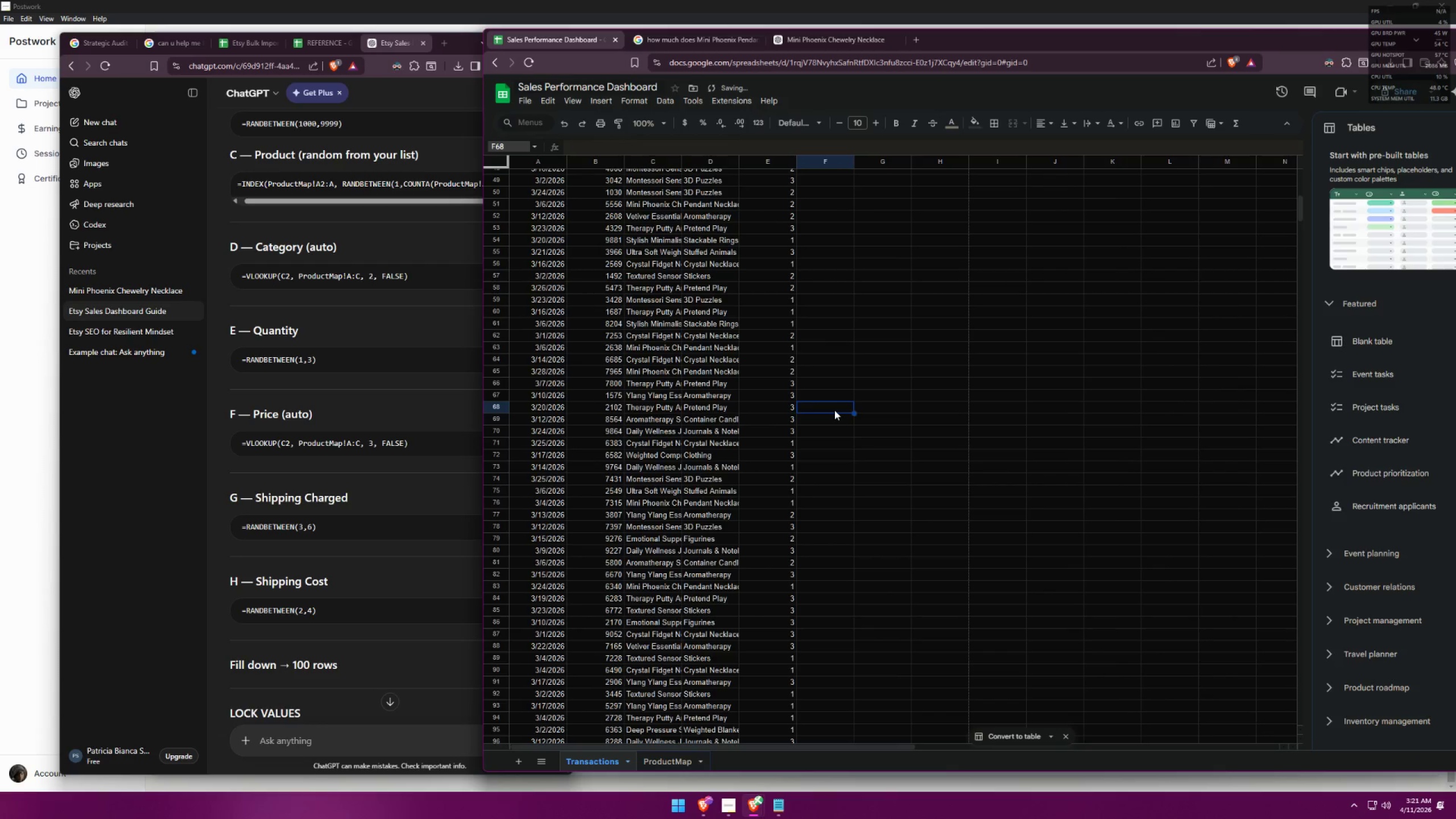 
scroll: coordinate [833, 406], scroll_direction: up, amount: 23.0
 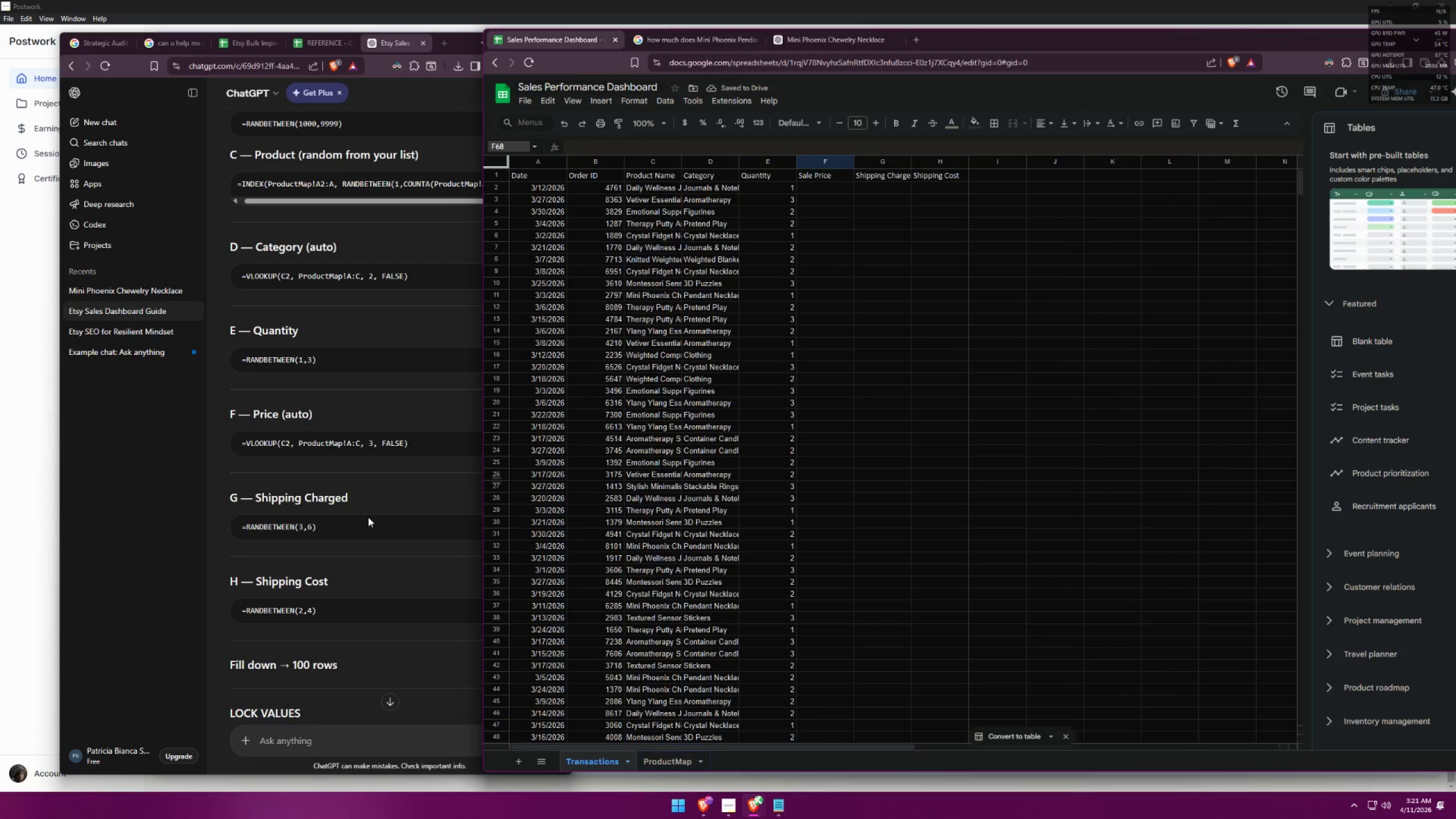 
left_click([384, 568])
 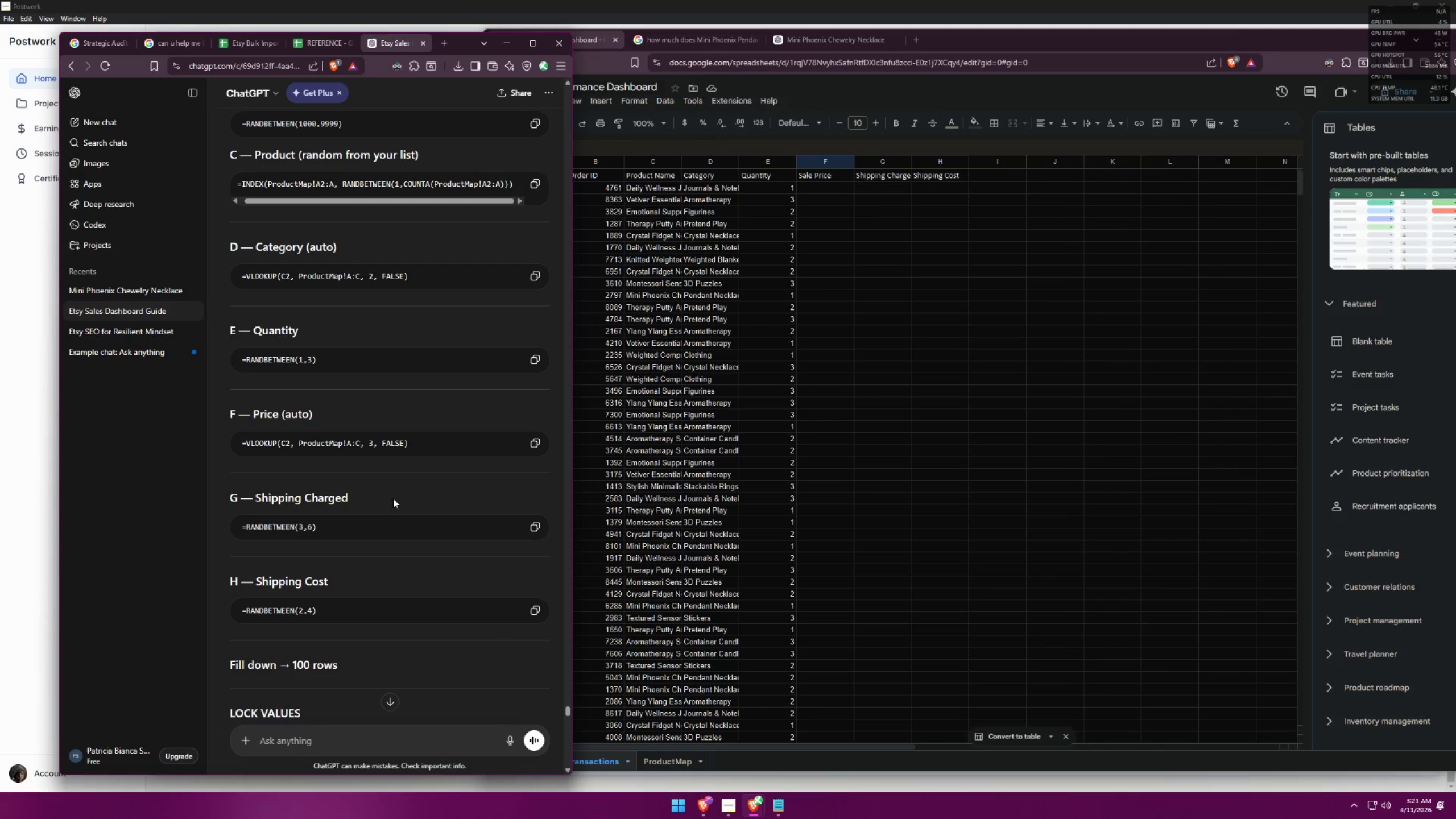 
left_click([536, 440])
 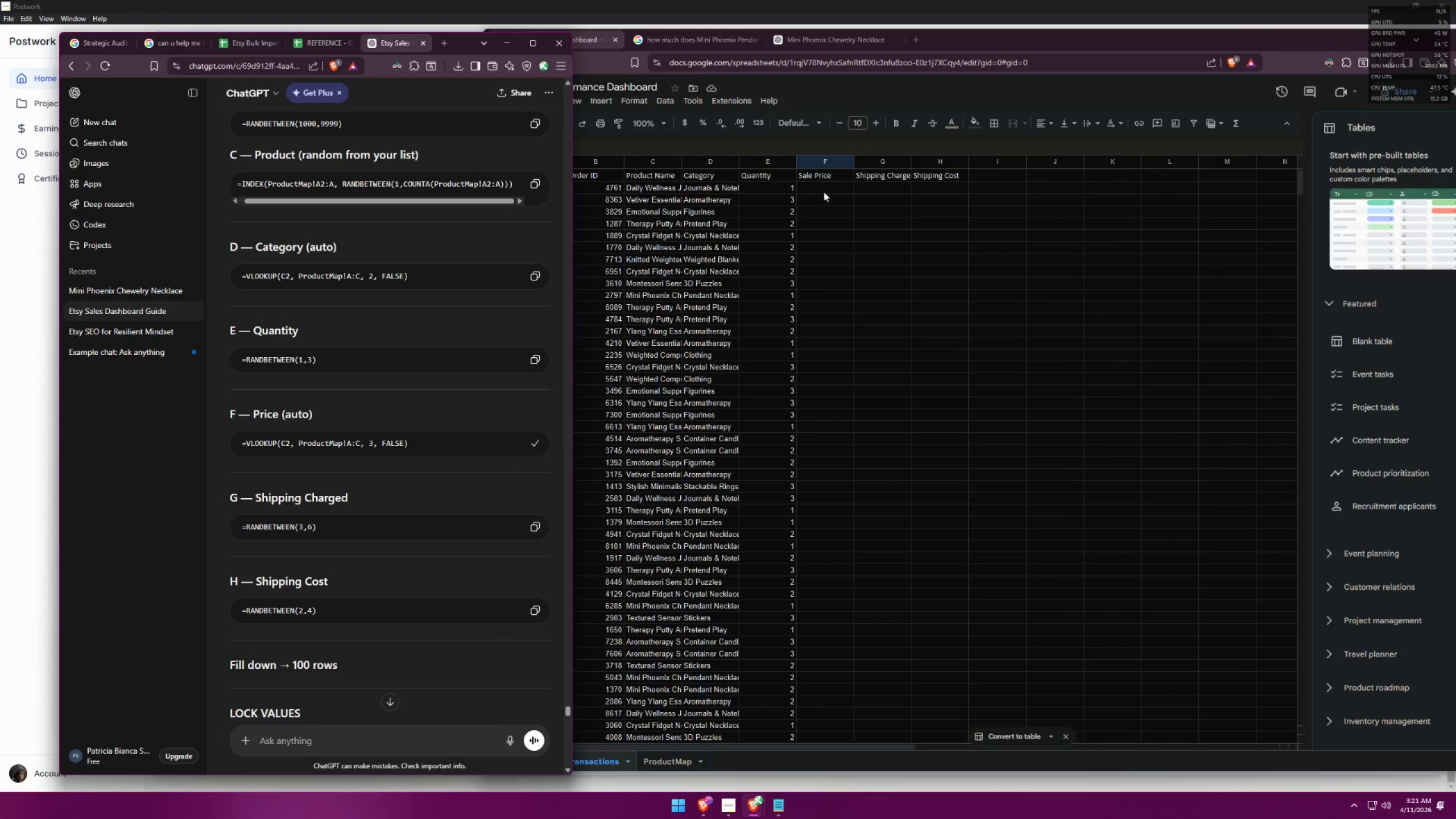 
double_click([824, 191])
 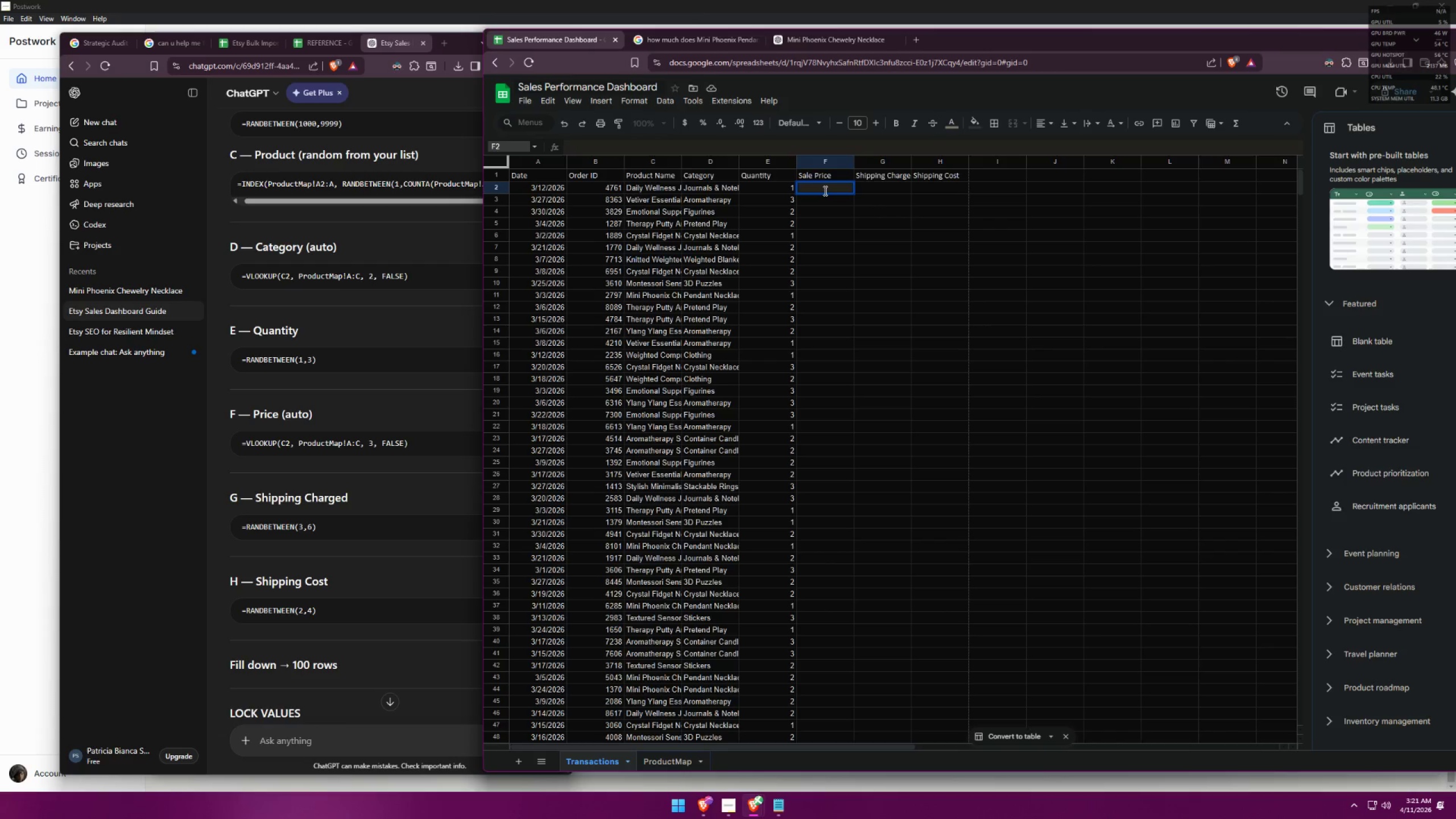 
key(Control+V)
 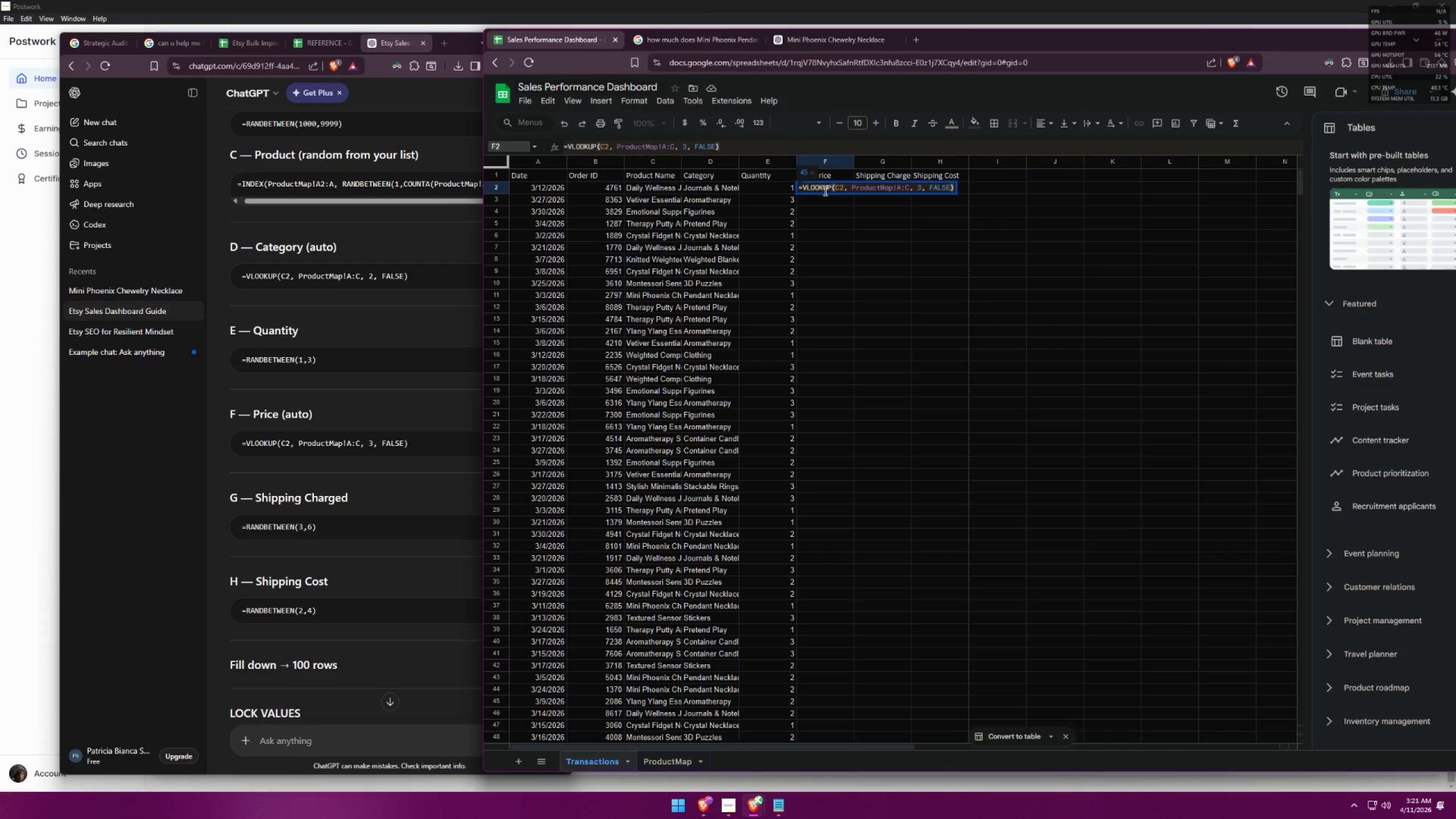 
left_click([833, 218])
 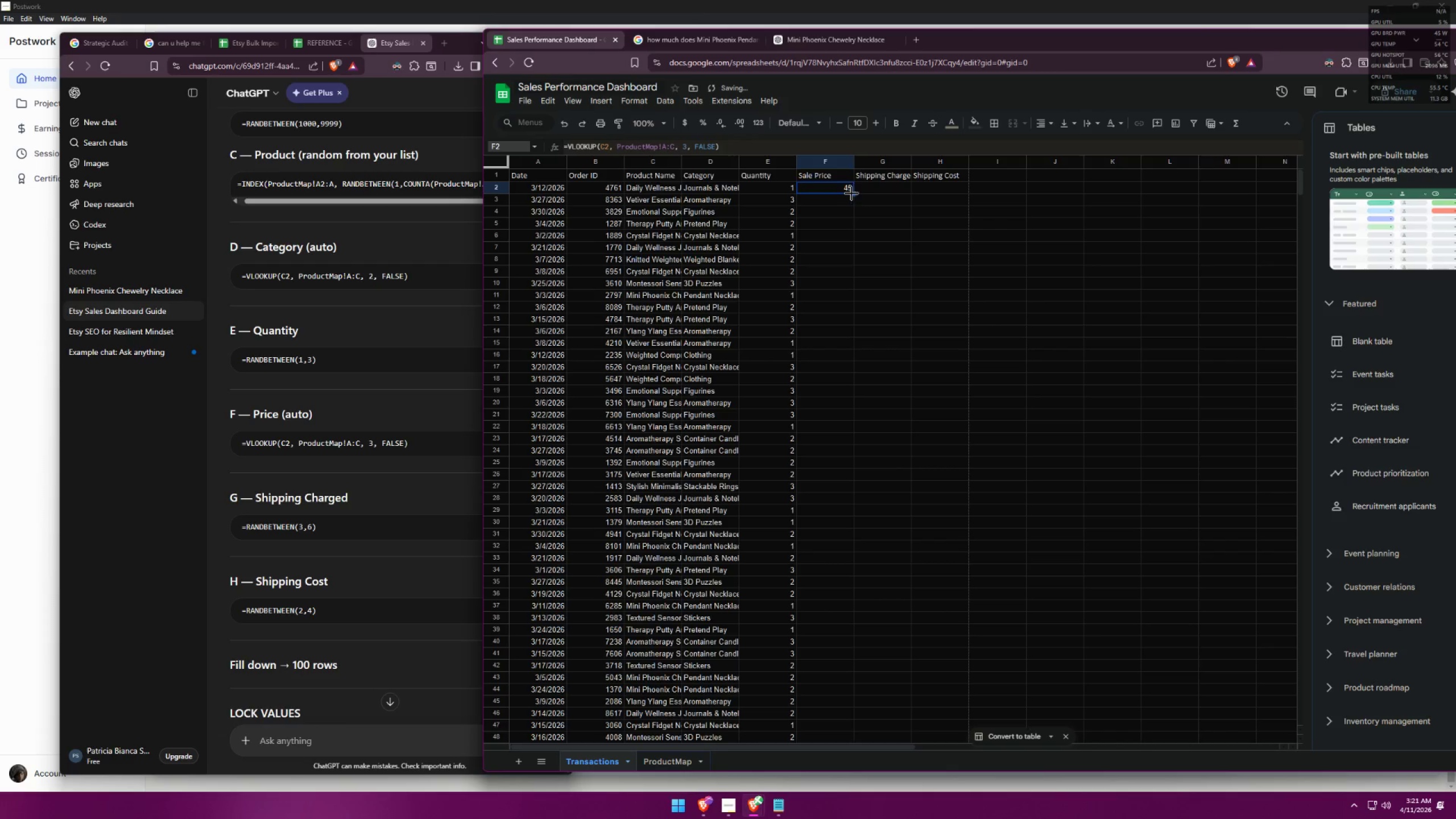 
left_click_drag(start_coordinate=[854, 193], to_coordinate=[828, 574])
 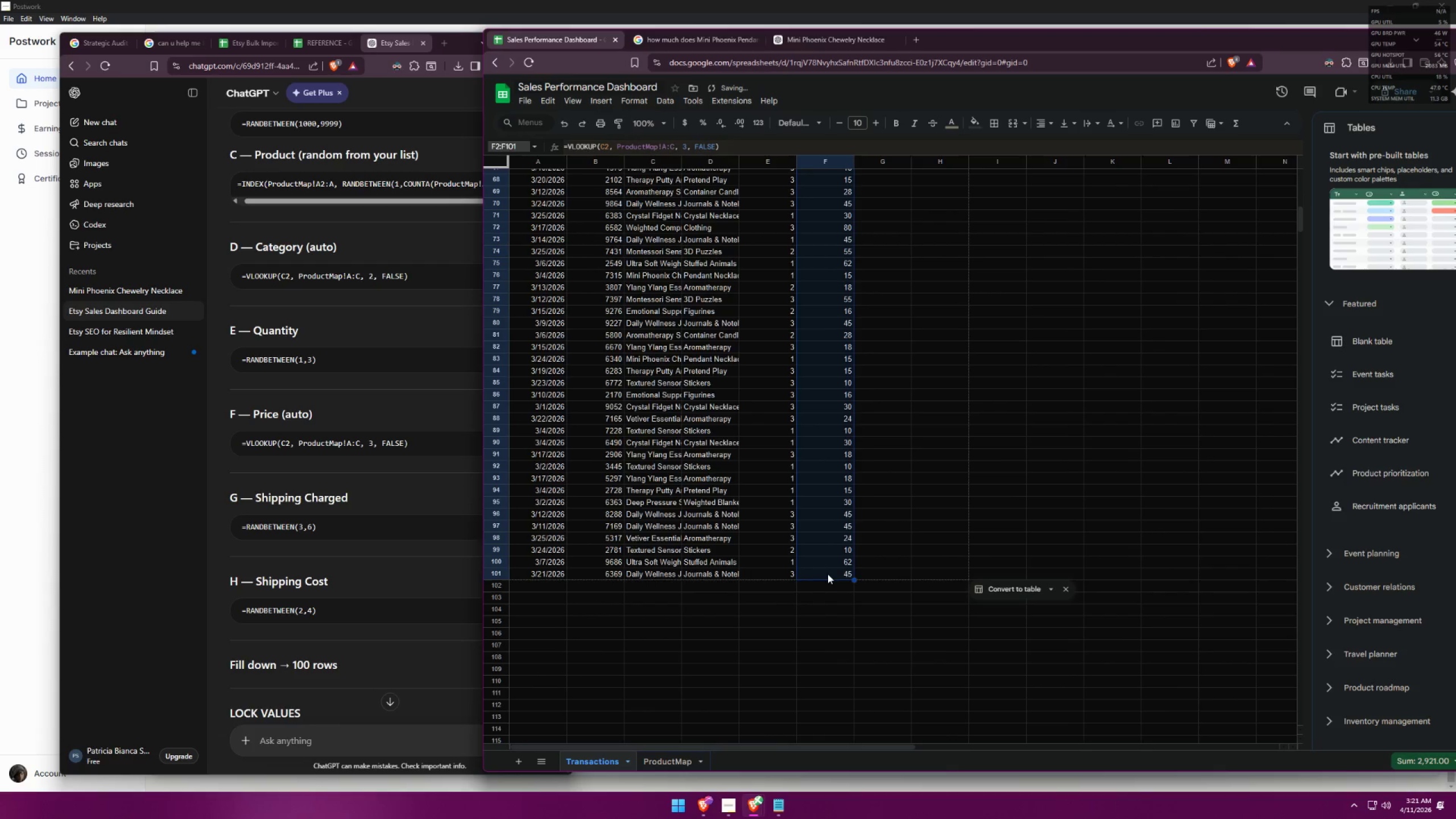 
scroll: coordinate [824, 492], scroll_direction: down, amount: 14.0
 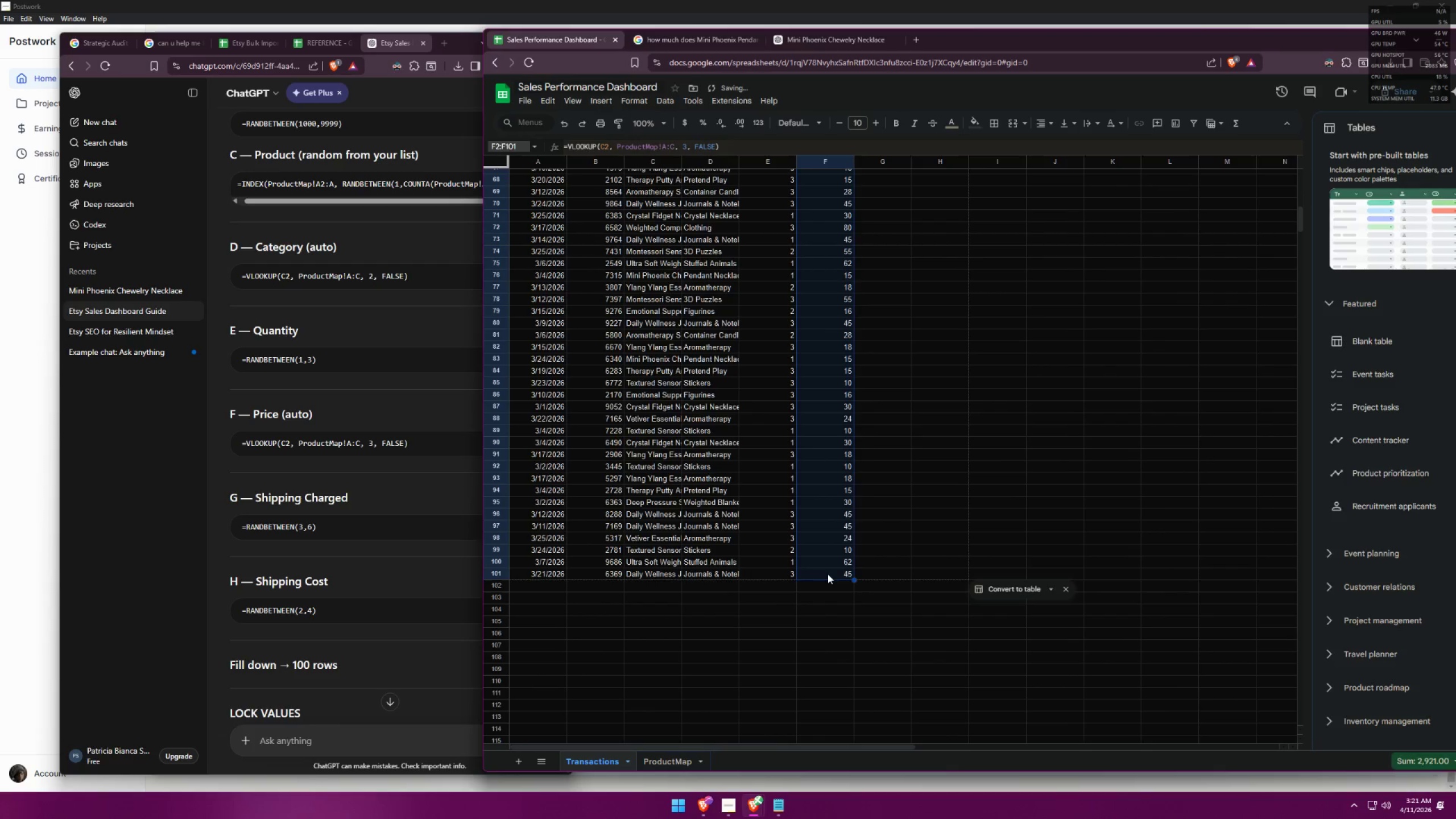 
key(Control+C)
 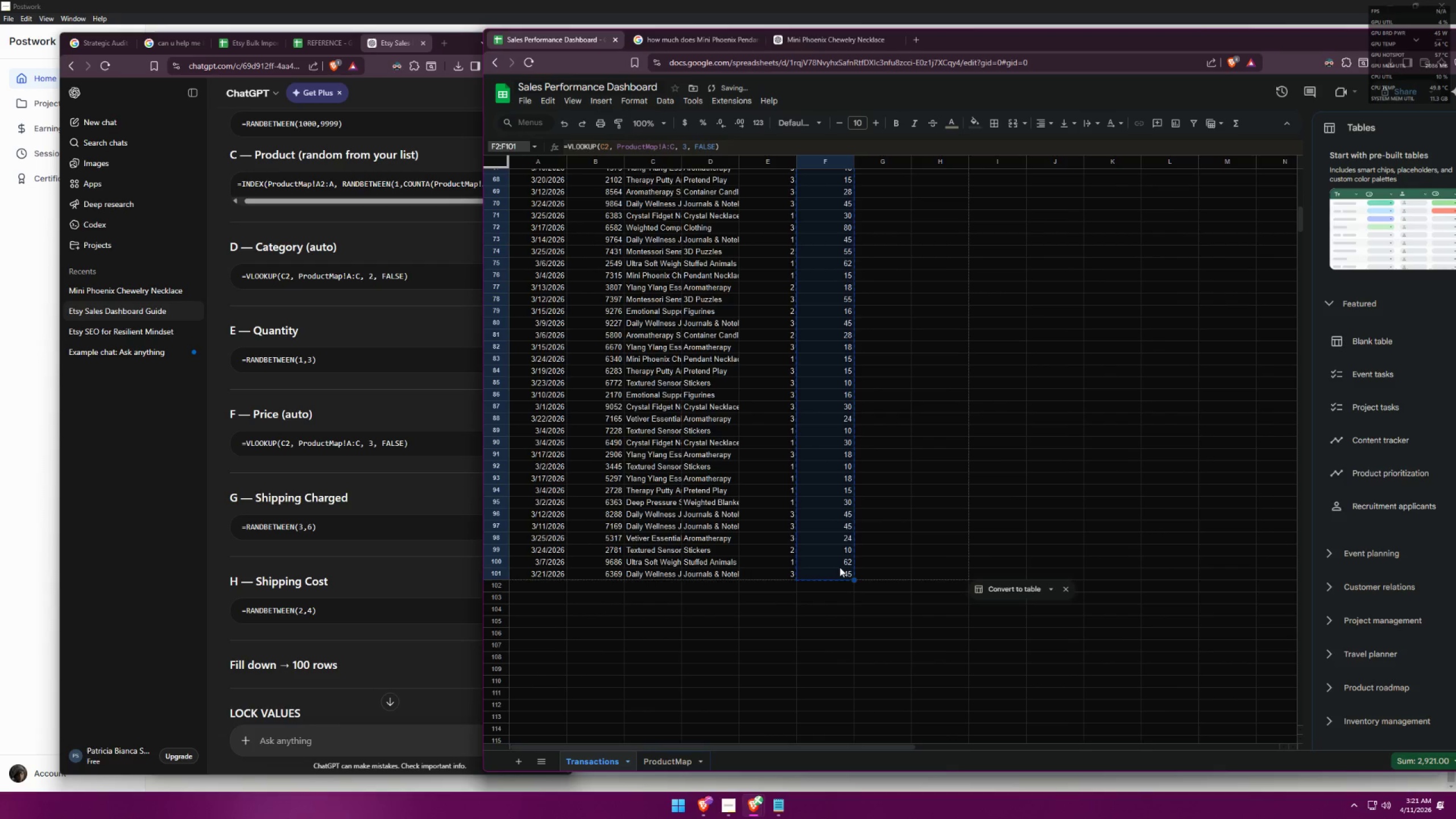 
key(Control+Shift+V)
 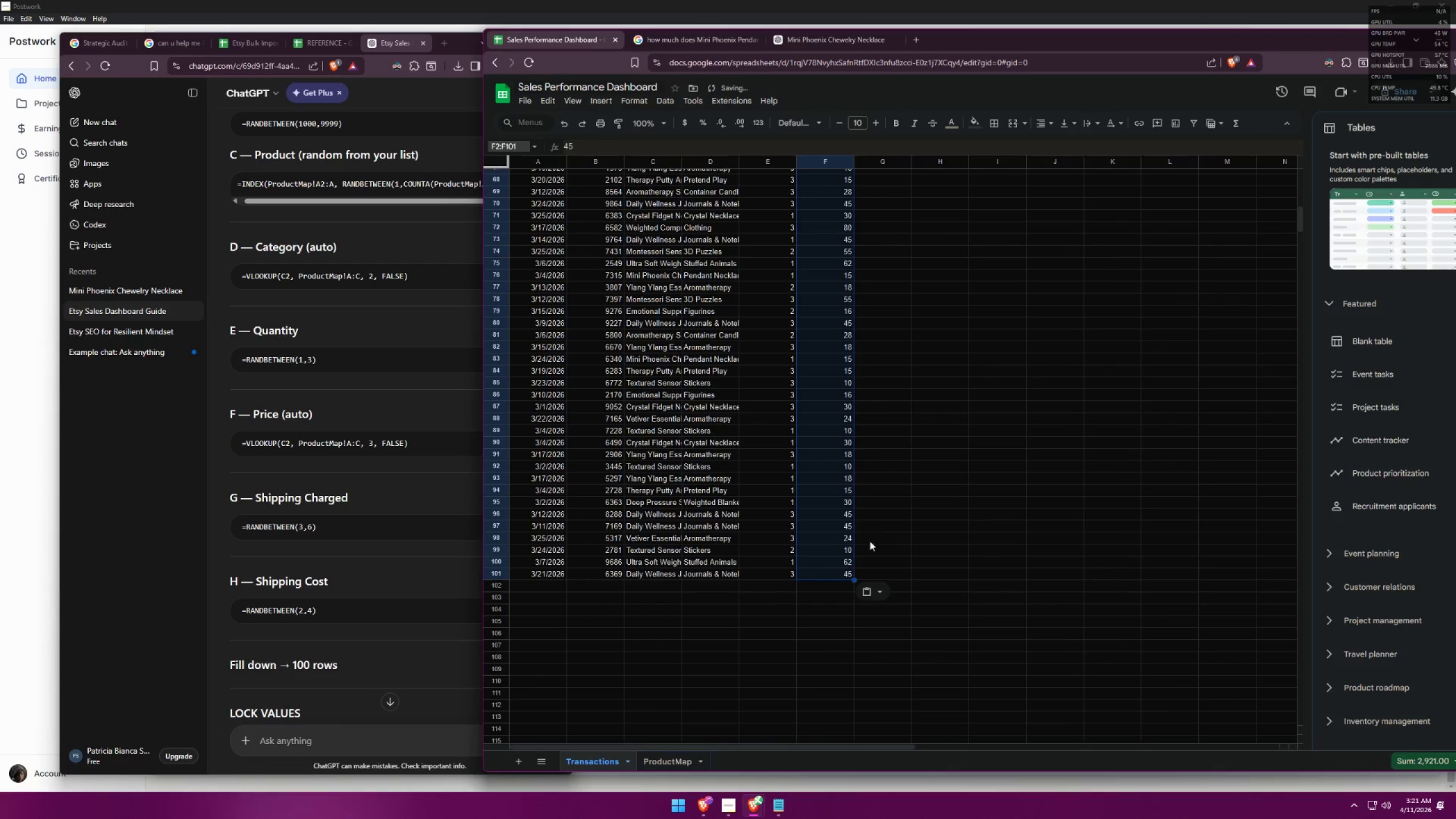 
left_click([884, 508])